 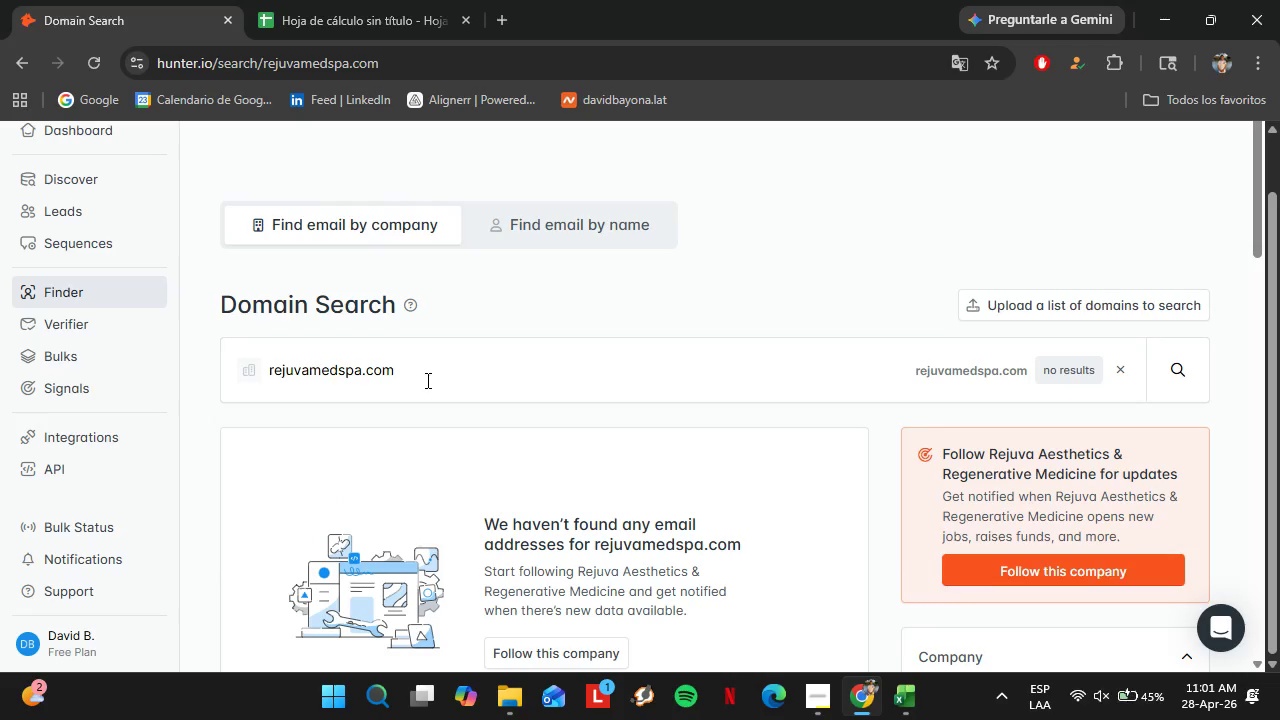 
left_click_drag(start_coordinate=[422, 373], to_coordinate=[193, 358])
 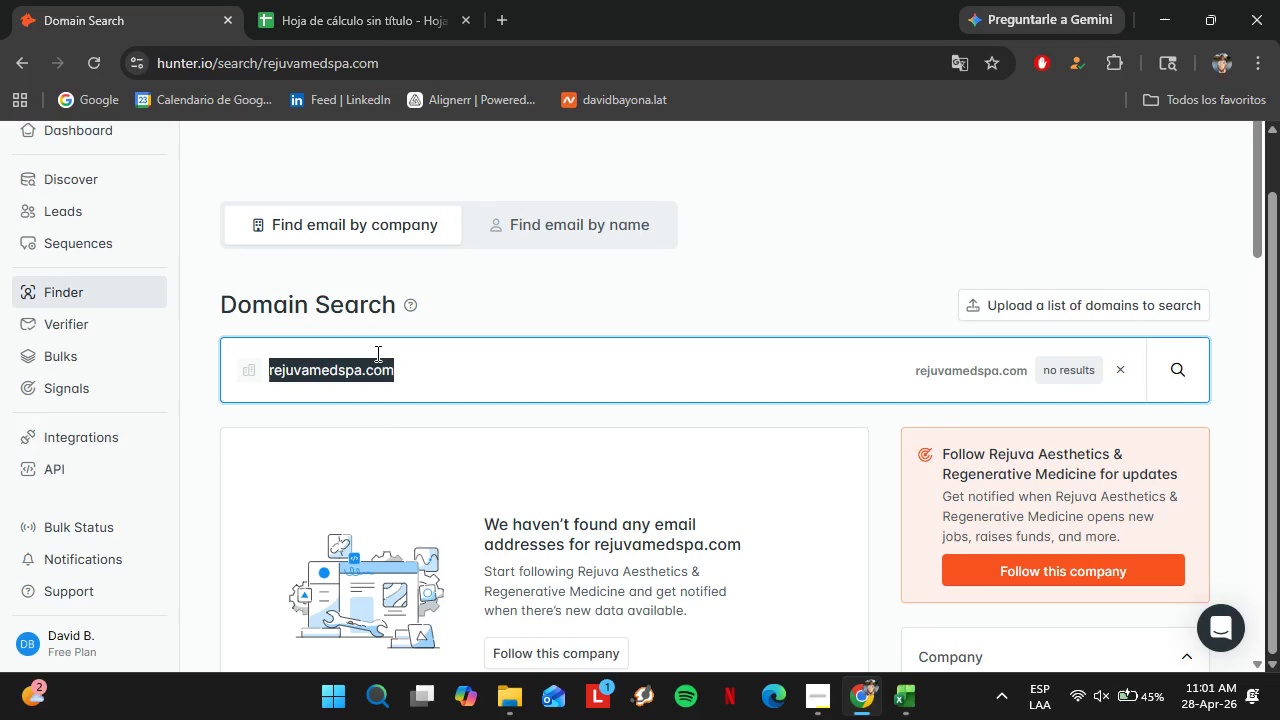 
type(skinspi)
 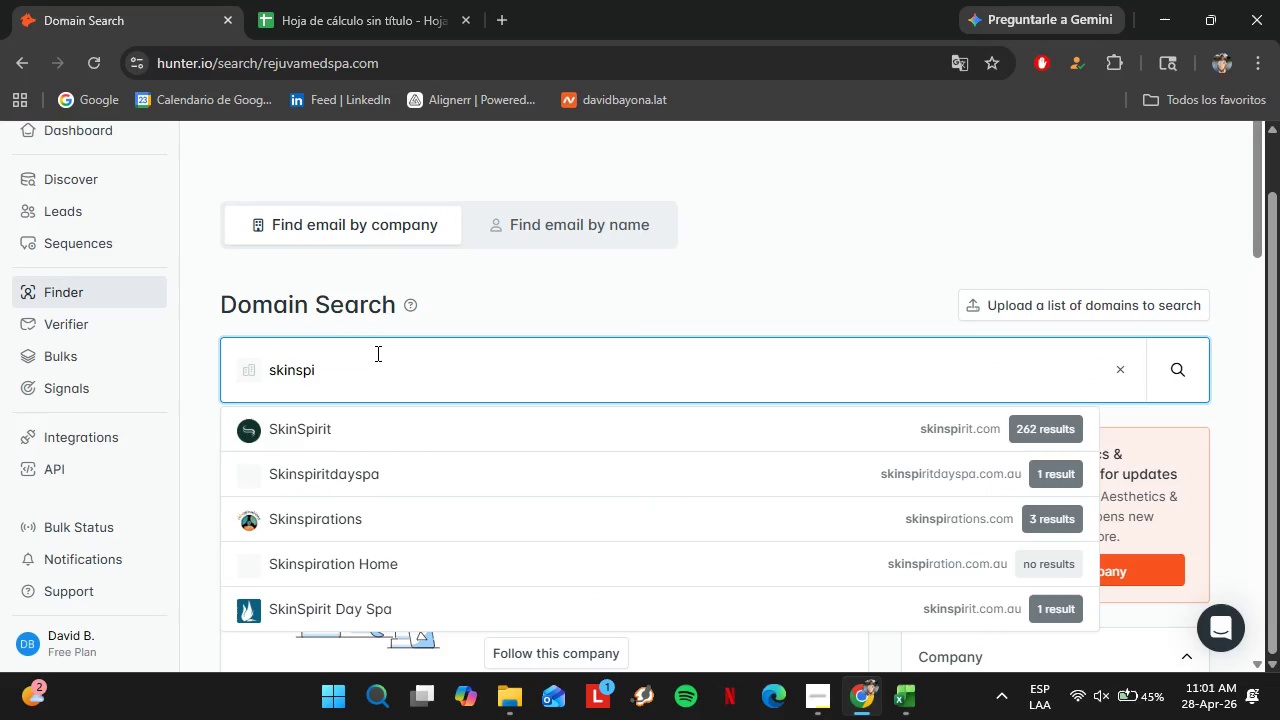 
key(ArrowDown)
 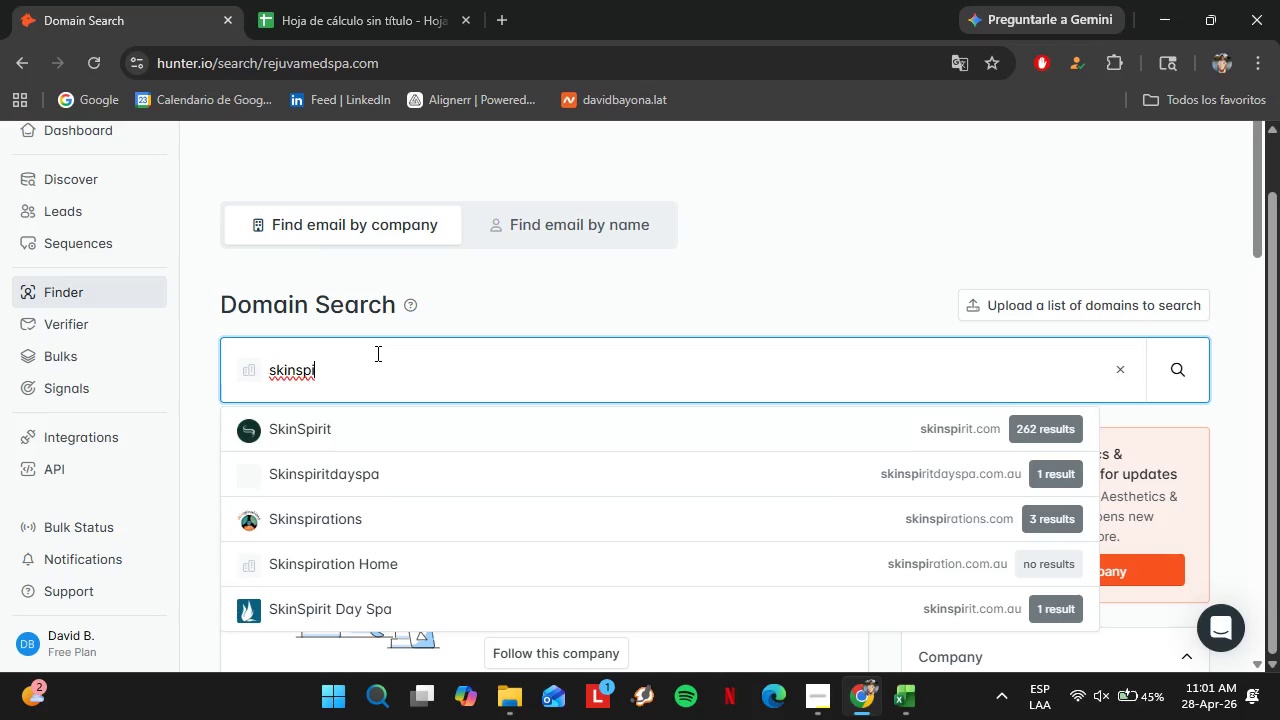 
key(Enter)
 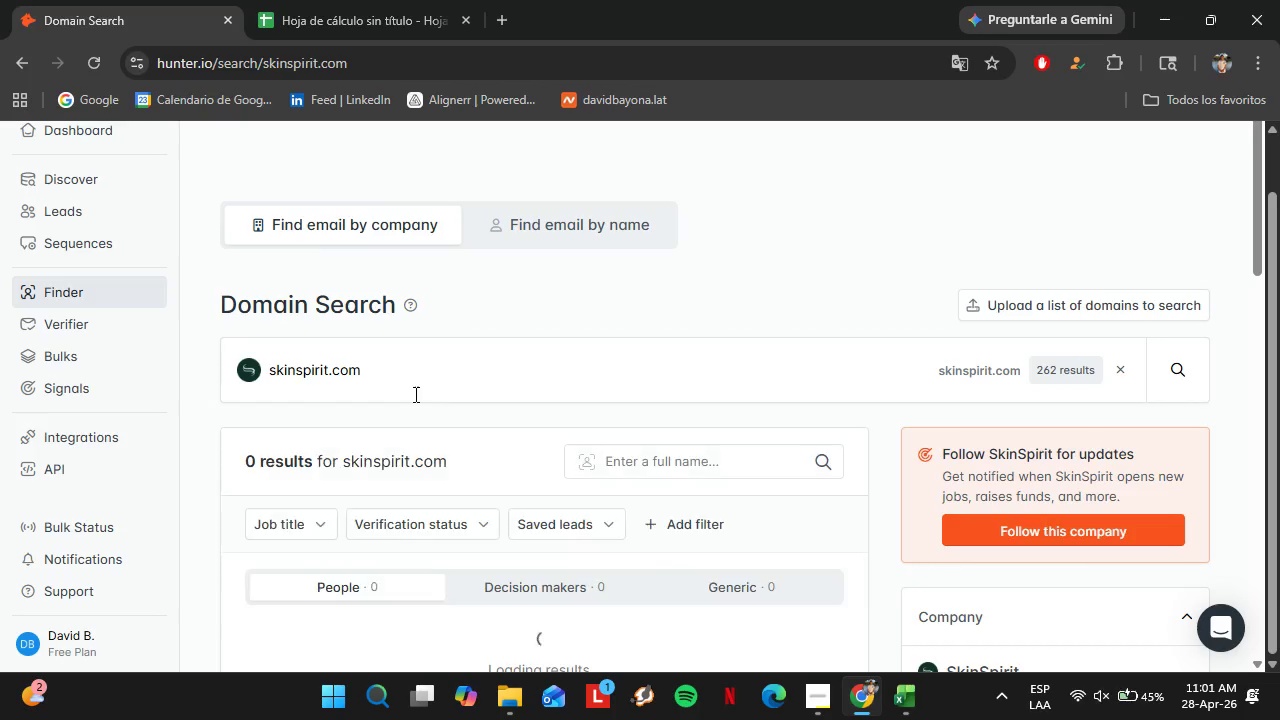 
scroll: coordinate [549, 482], scroll_direction: down, amount: 3.0
 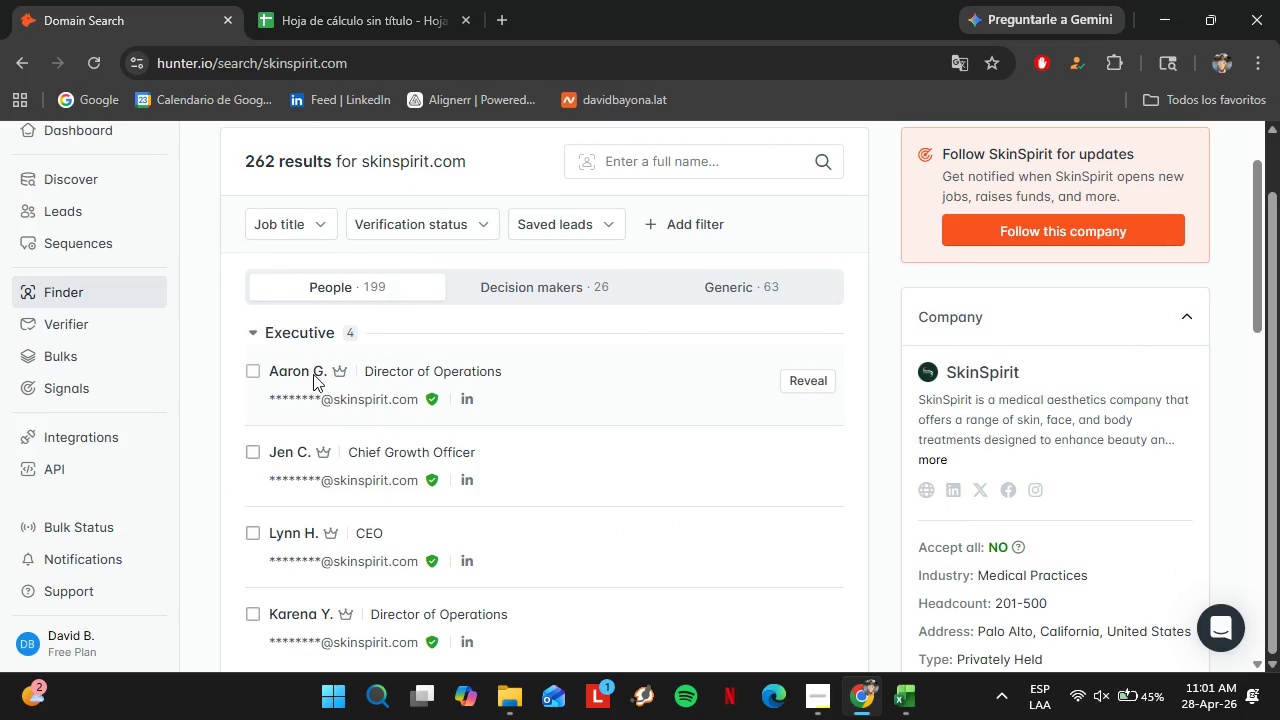 
left_click([312, 339])
 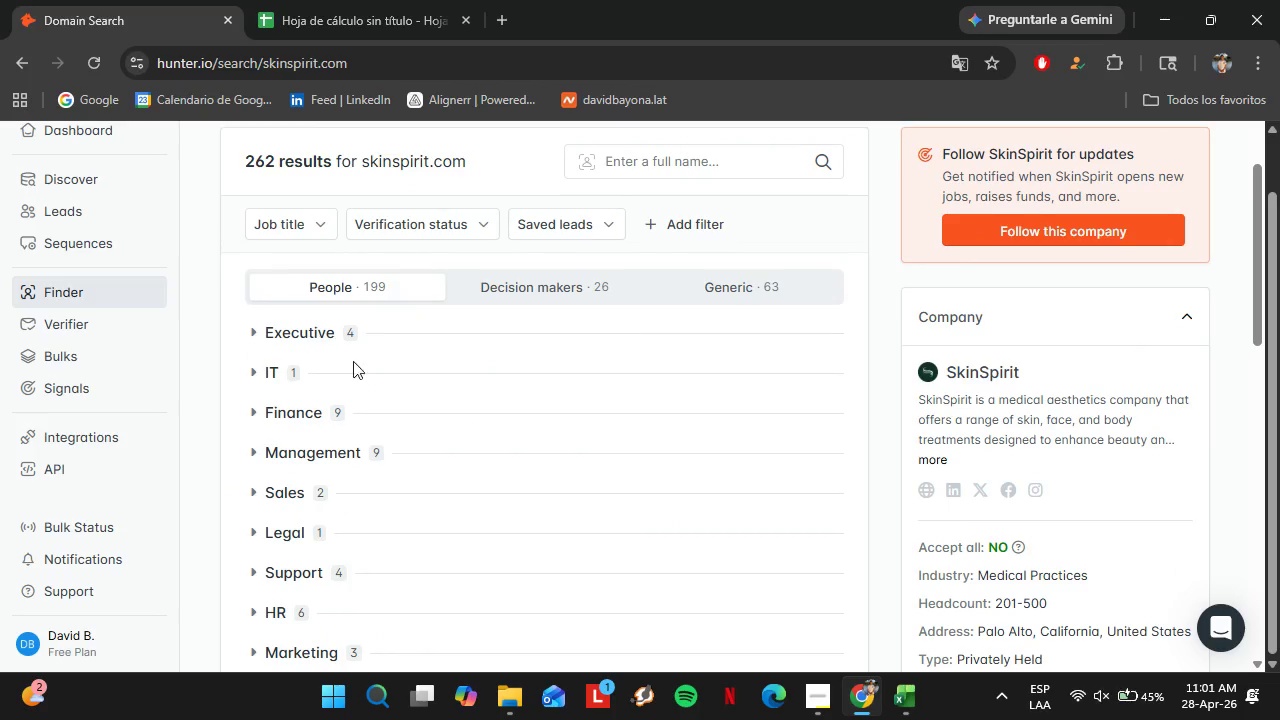 
left_click_drag(start_coordinate=[369, 365], to_coordinate=[183, 354])
 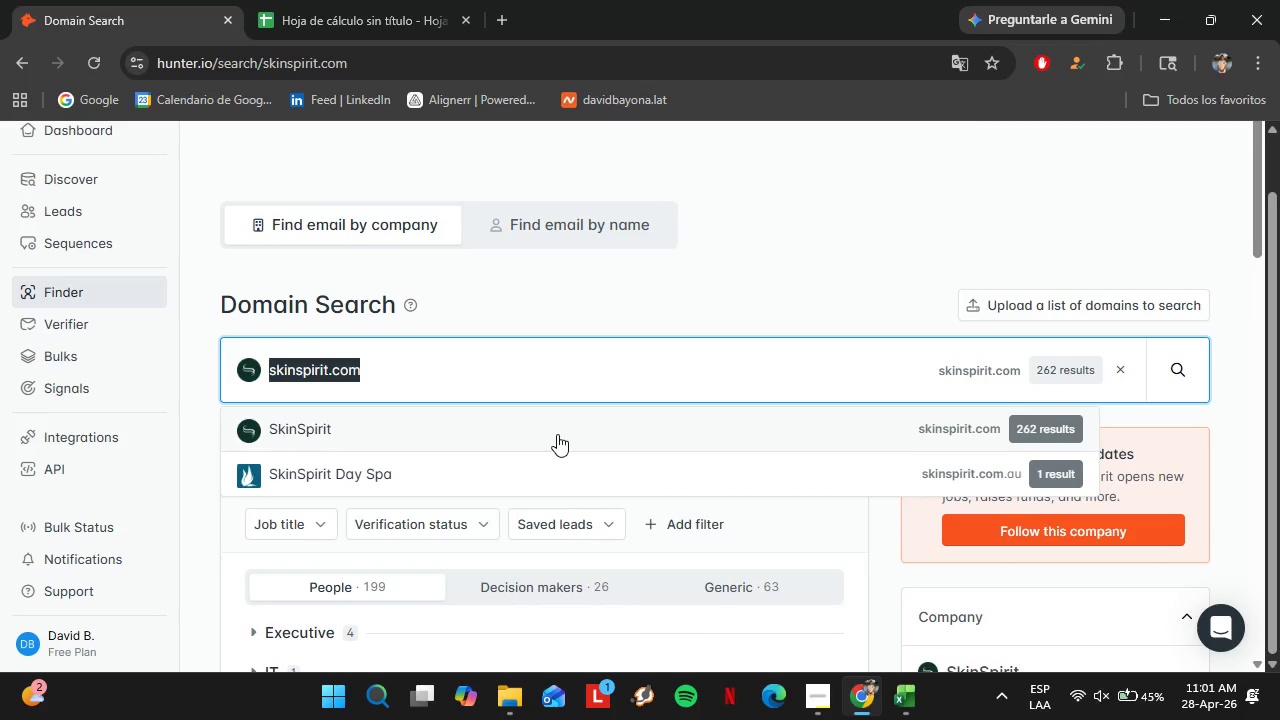 
scroll: coordinate [358, 363], scroll_direction: up, amount: 3.0
 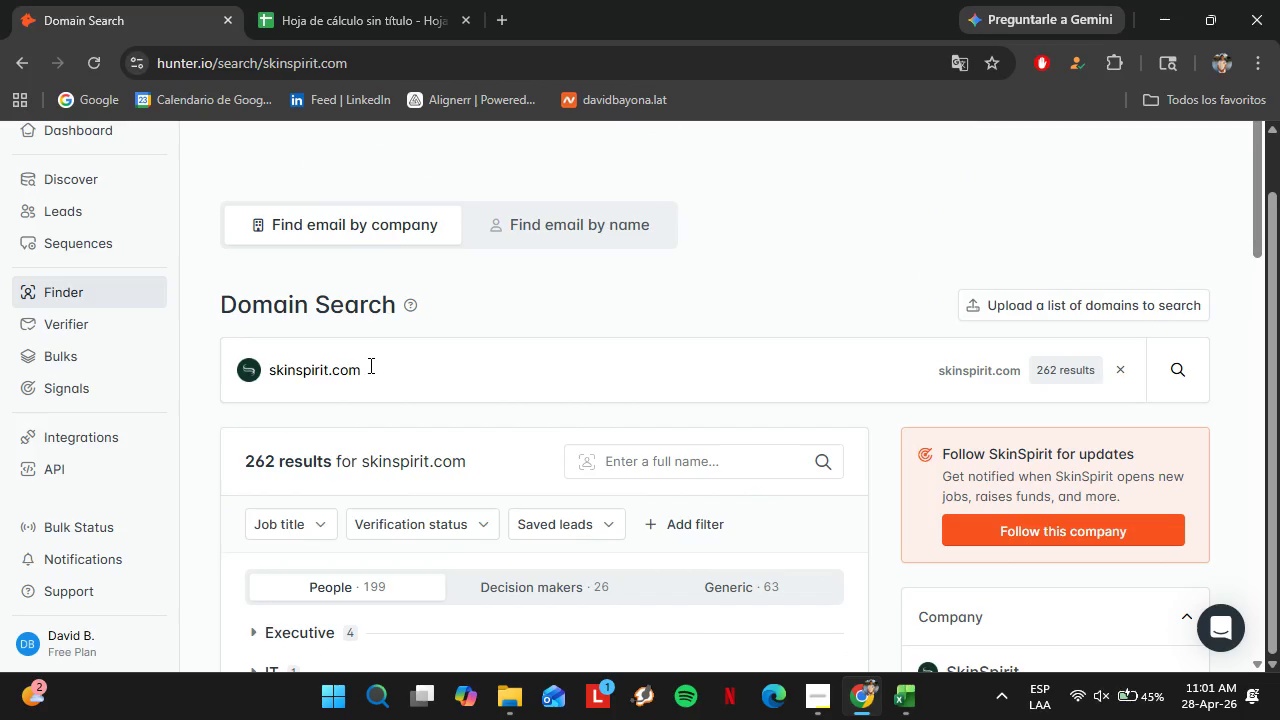 
type(laseraway.com)
 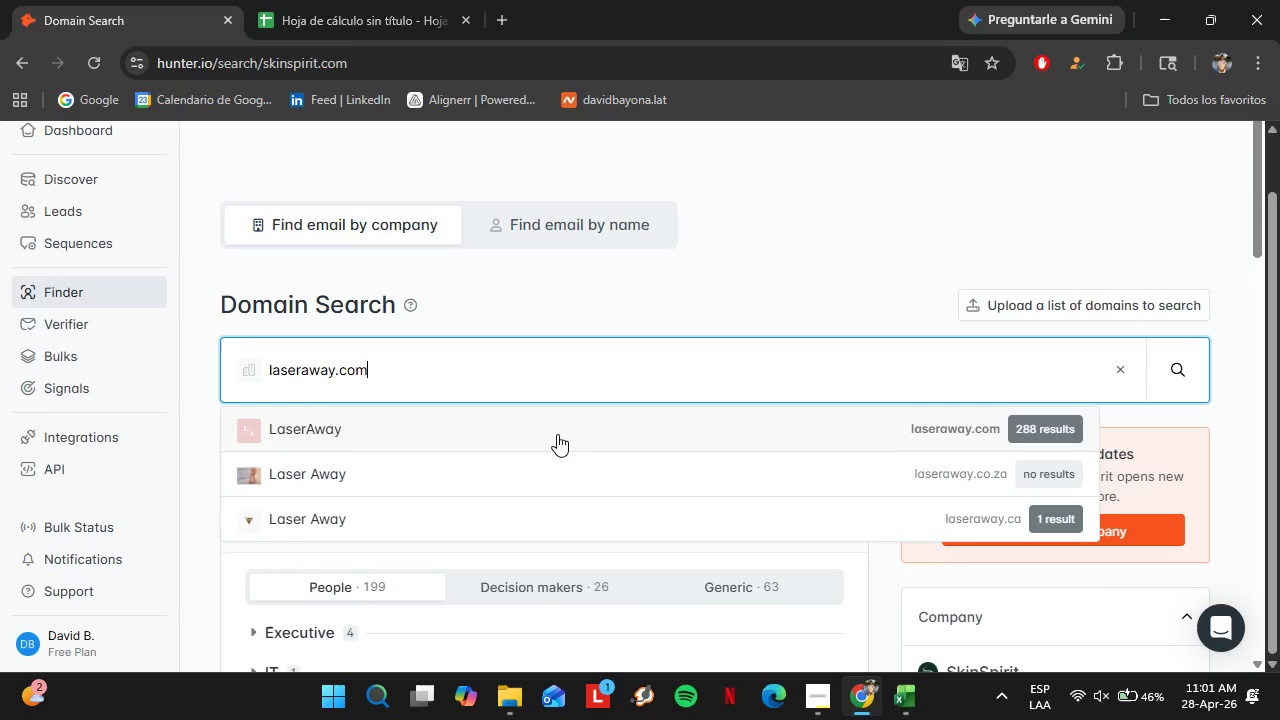 
key(Enter)
 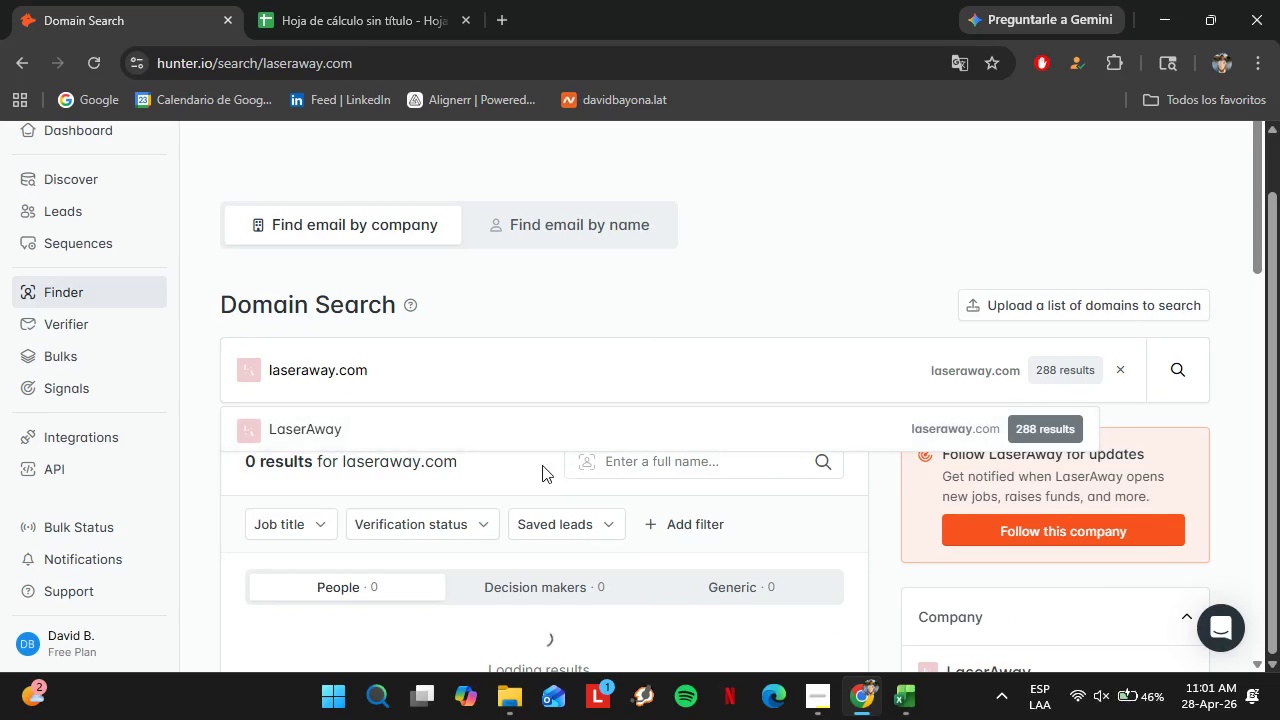 
scroll: coordinate [533, 524], scroll_direction: down, amount: 7.0
 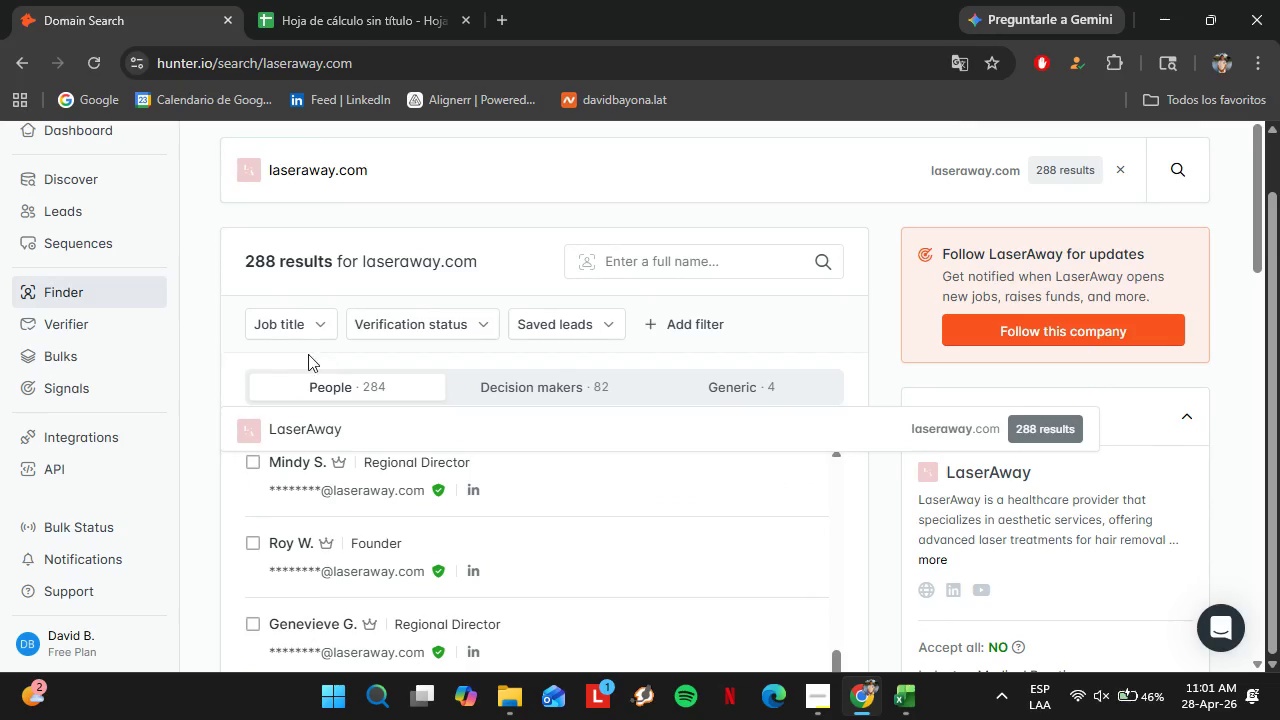 
left_click([297, 331])
 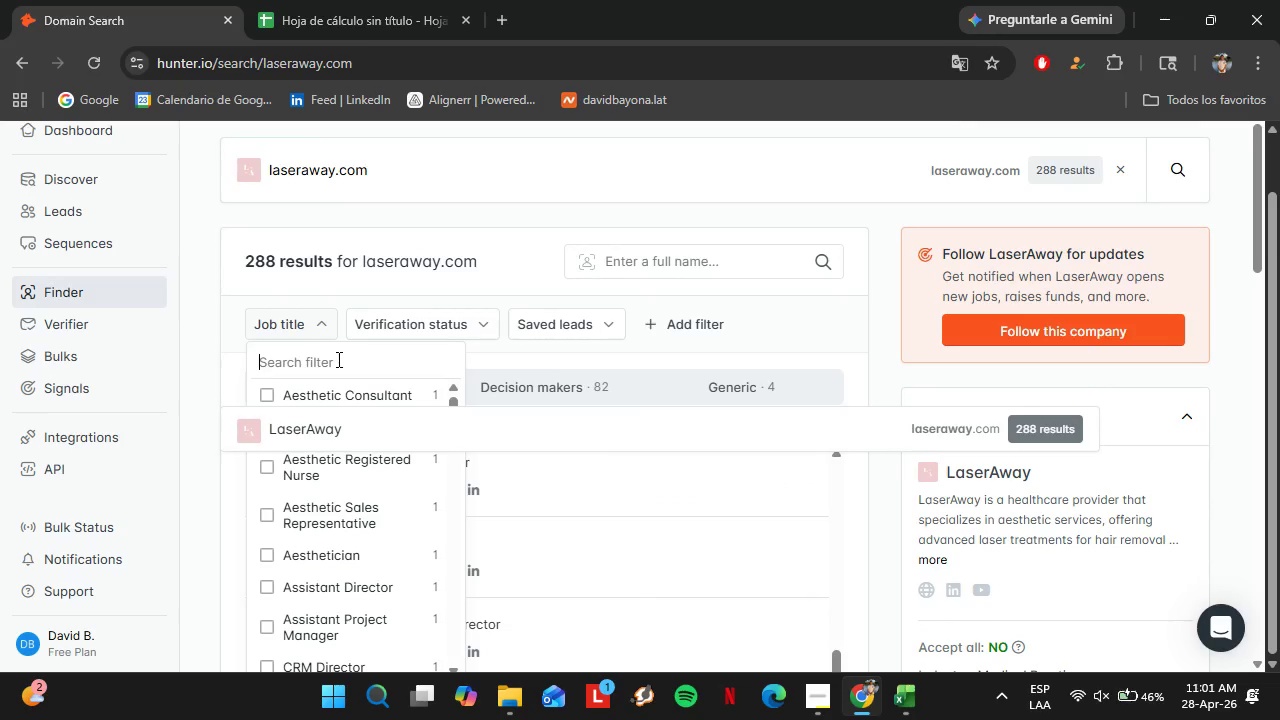 
type(own)
 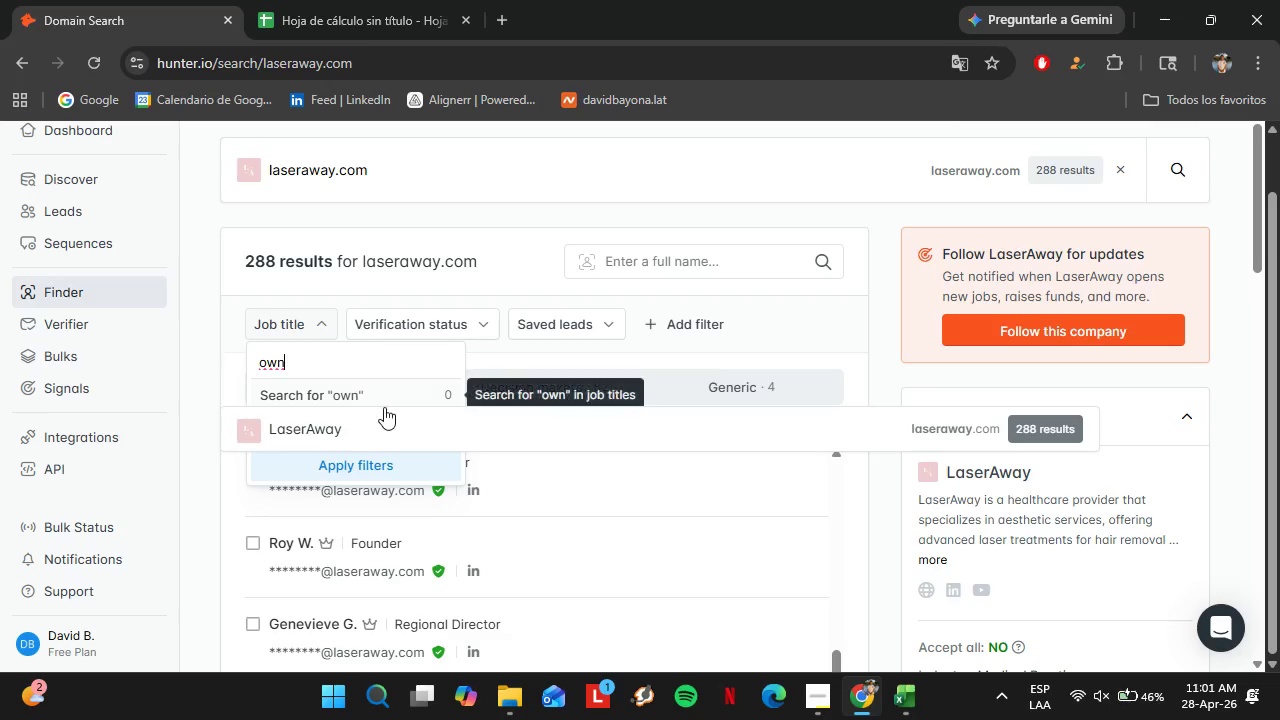 
left_click([398, 424])
 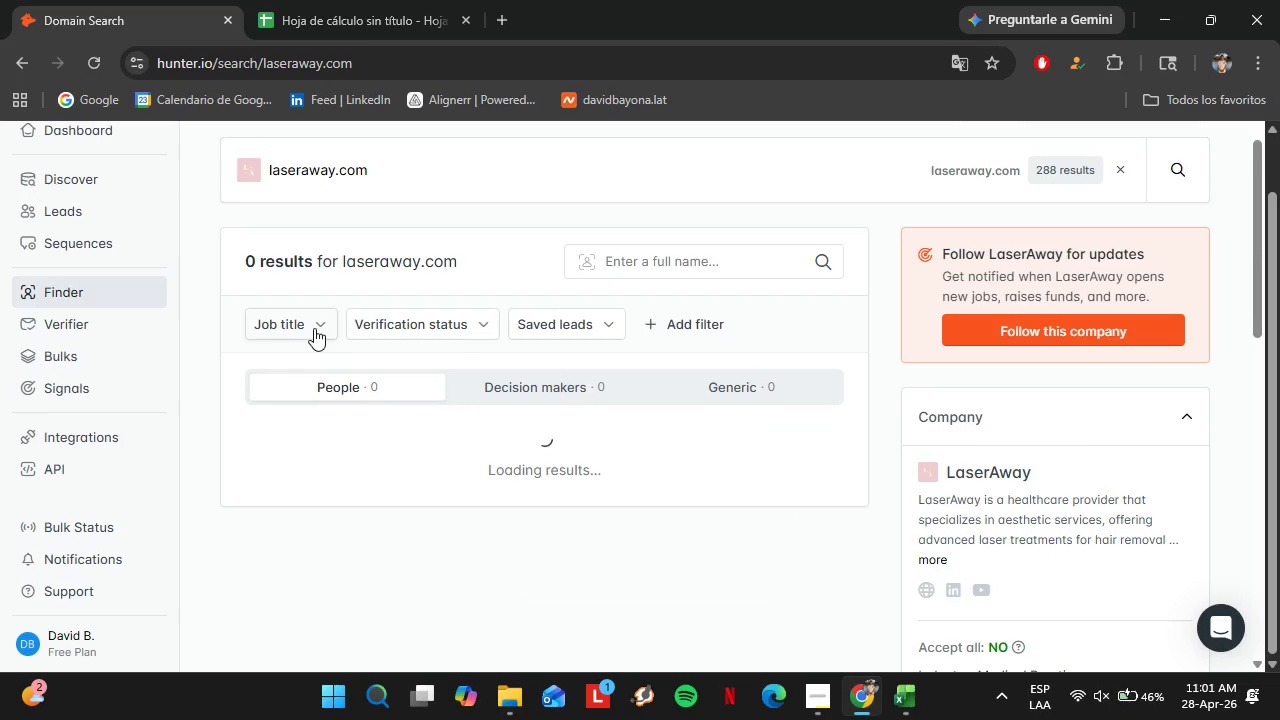 
left_click([300, 322])
 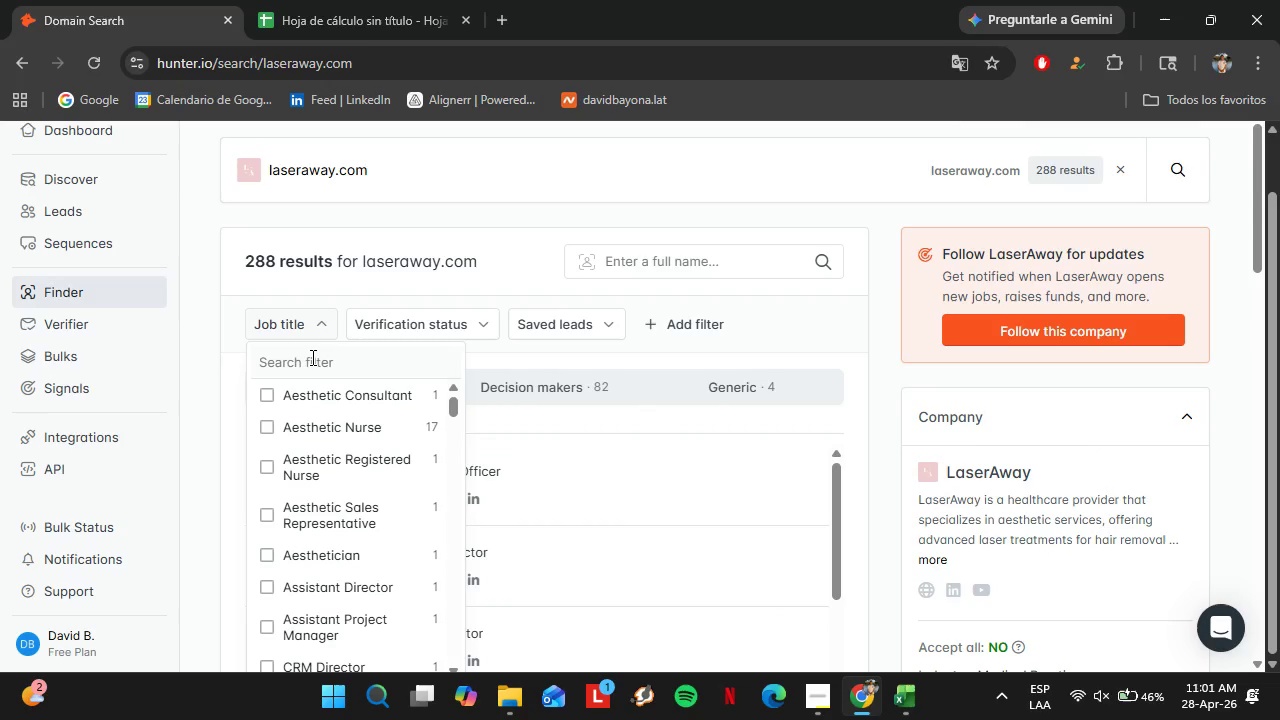 
left_click([311, 356])
 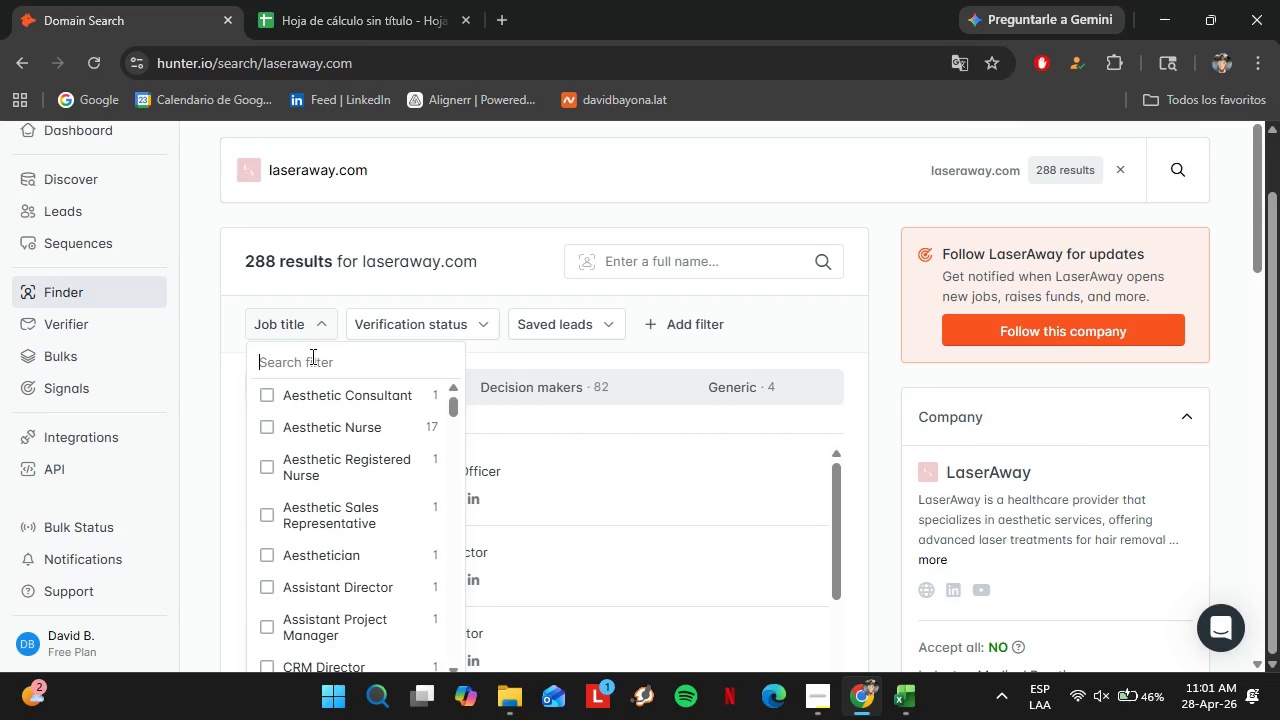 
type(spa)
 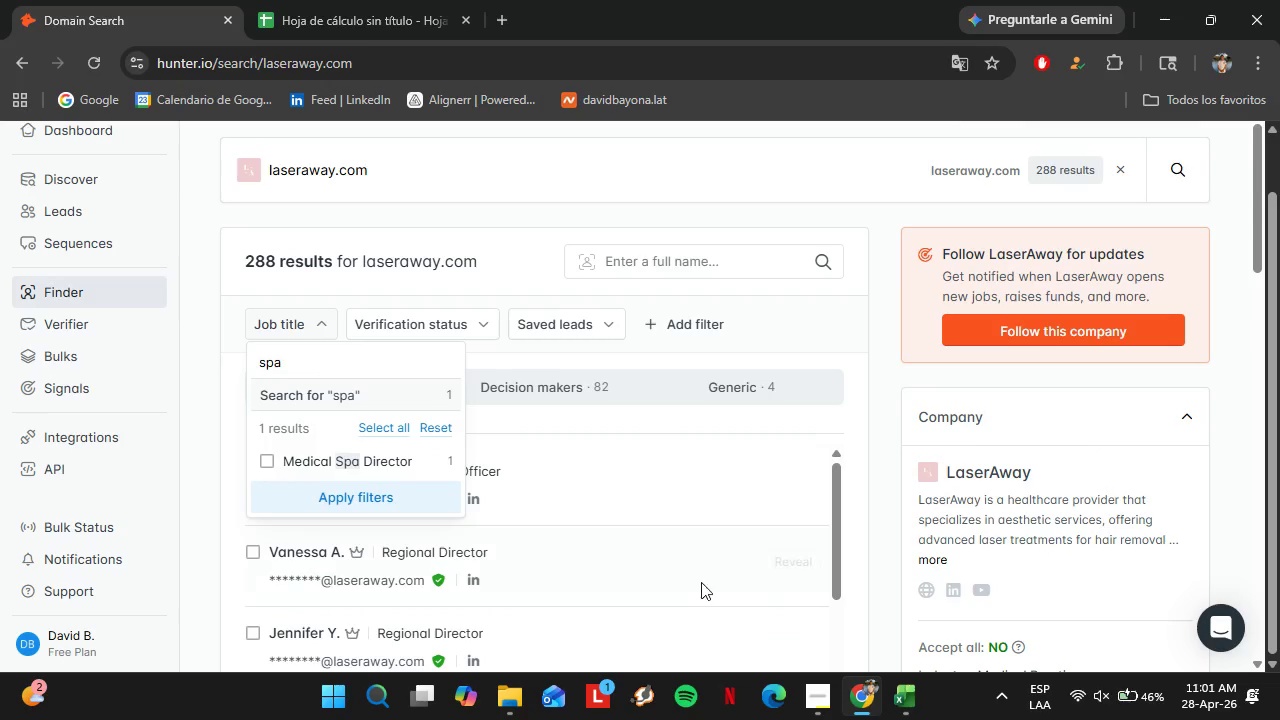 
left_click([810, 700])